 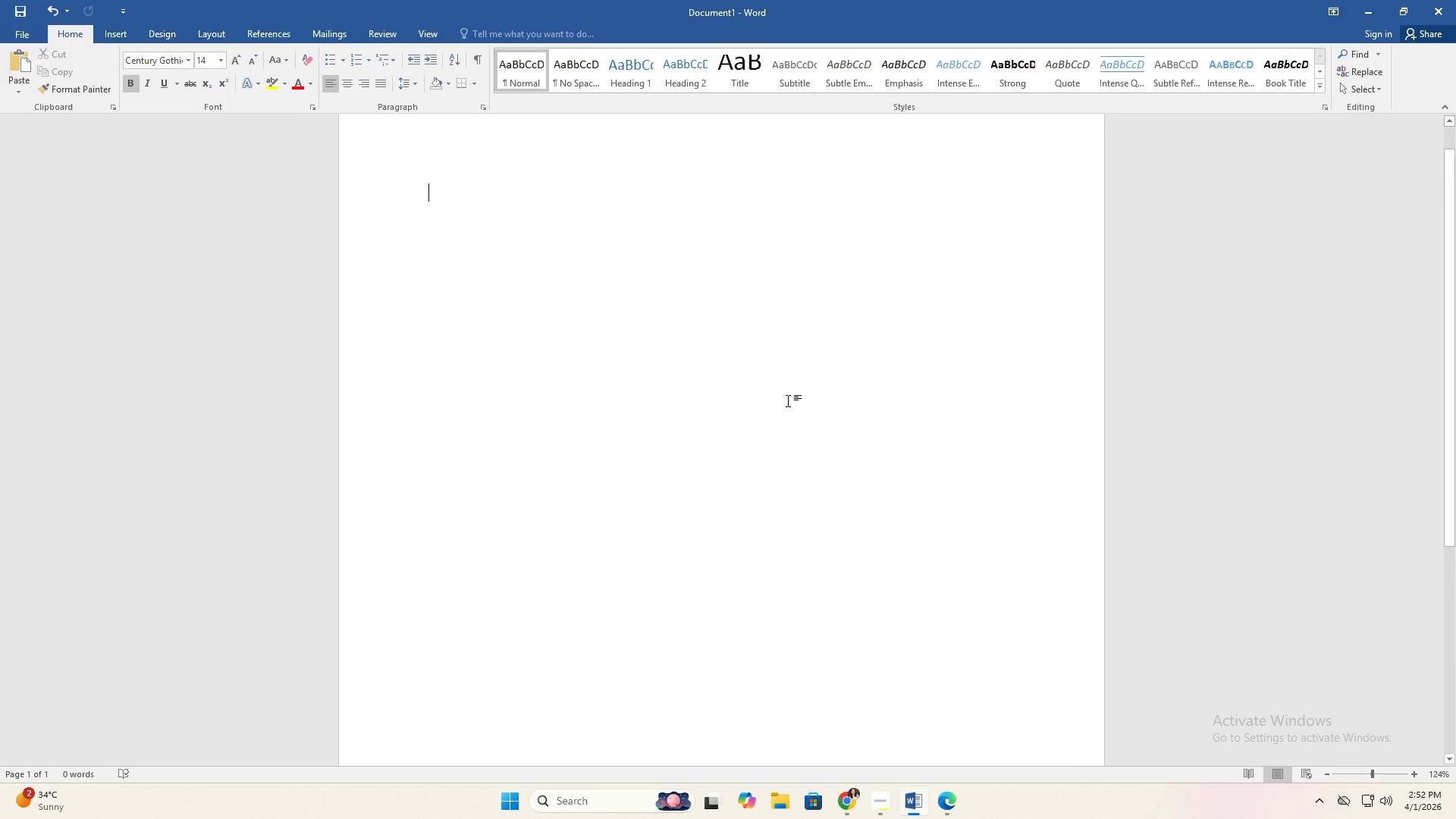 
key(Alt+Tab)
 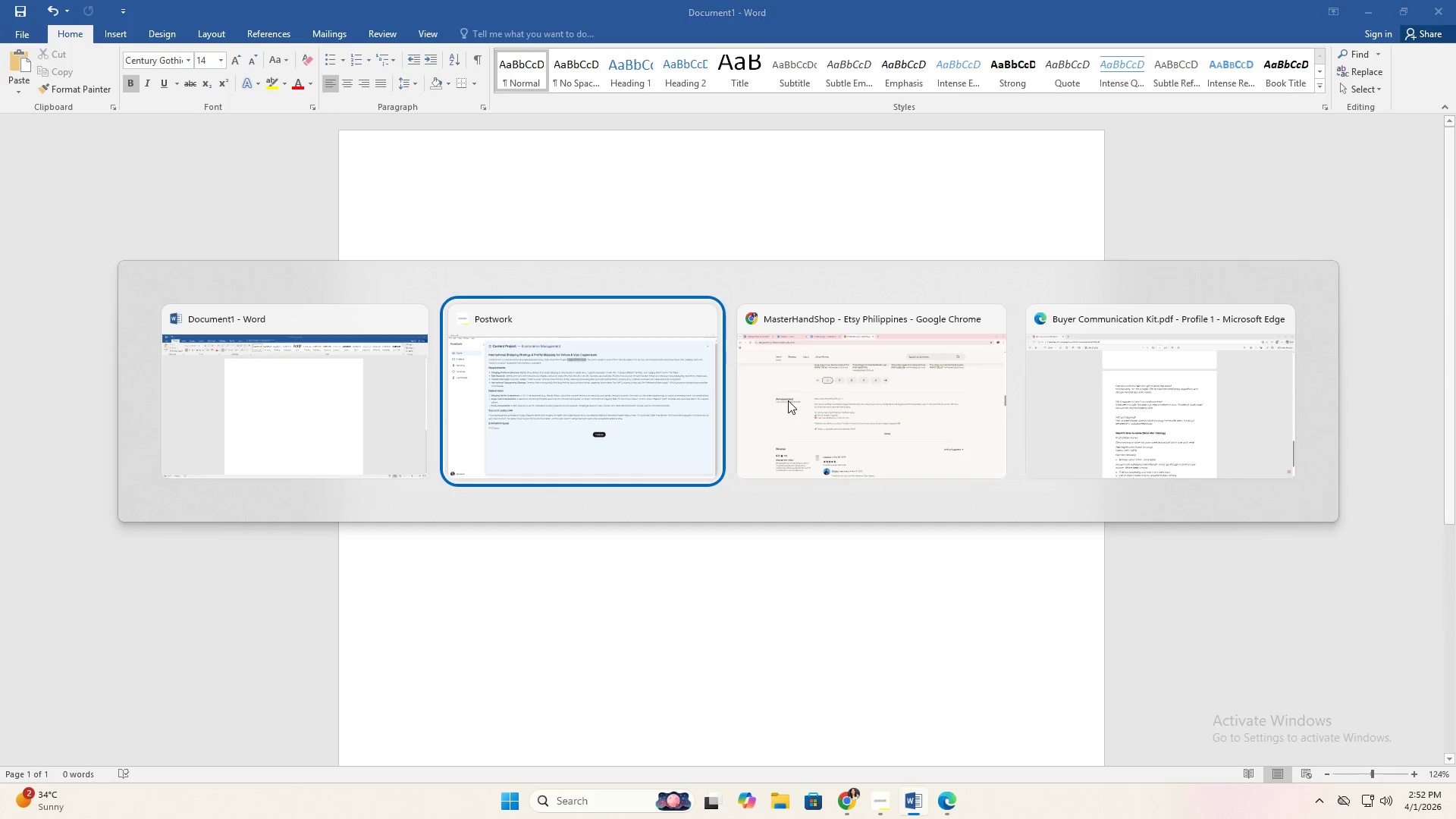 
key(Alt+Tab)
 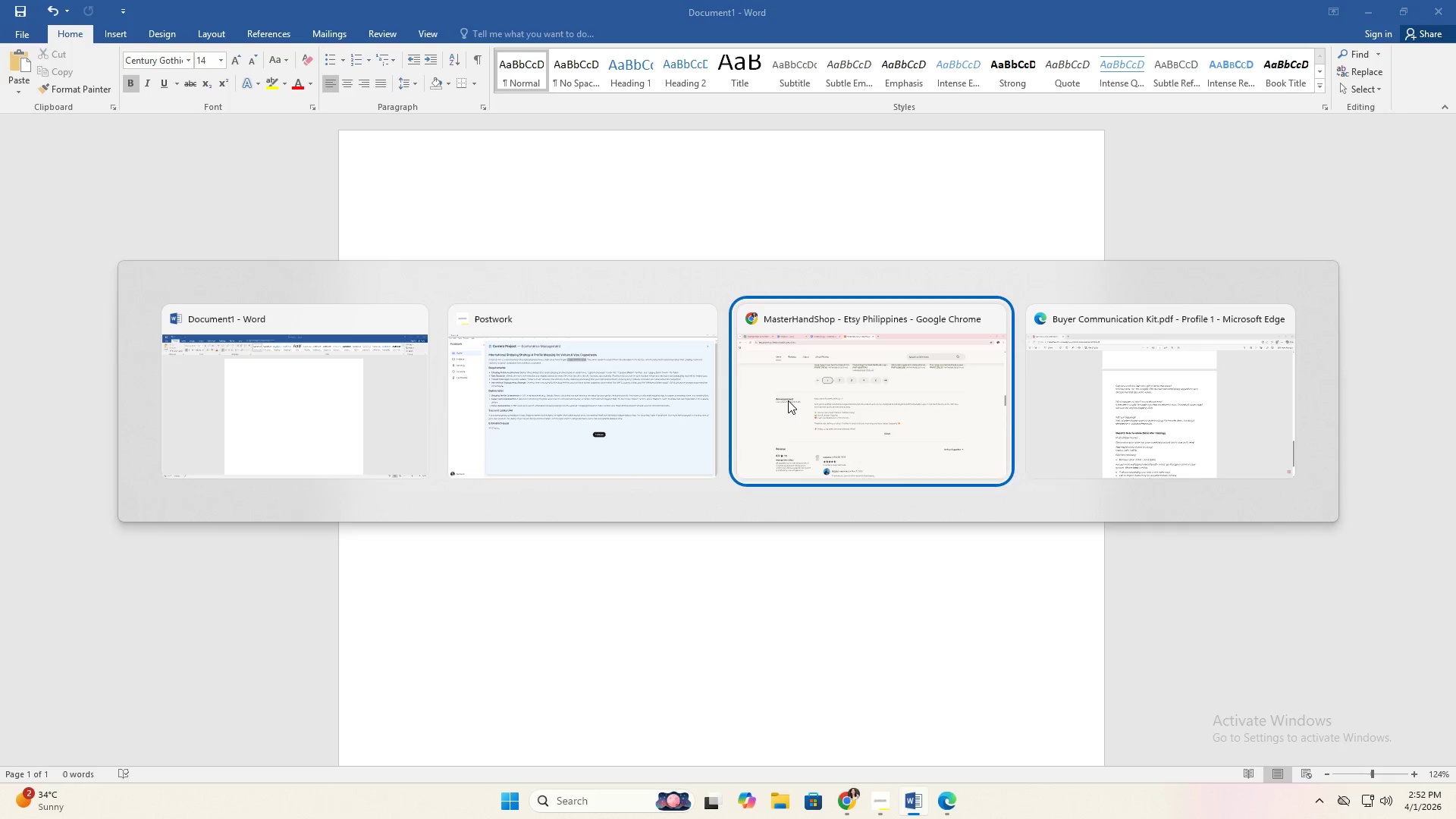 
key(Alt+Tab)
 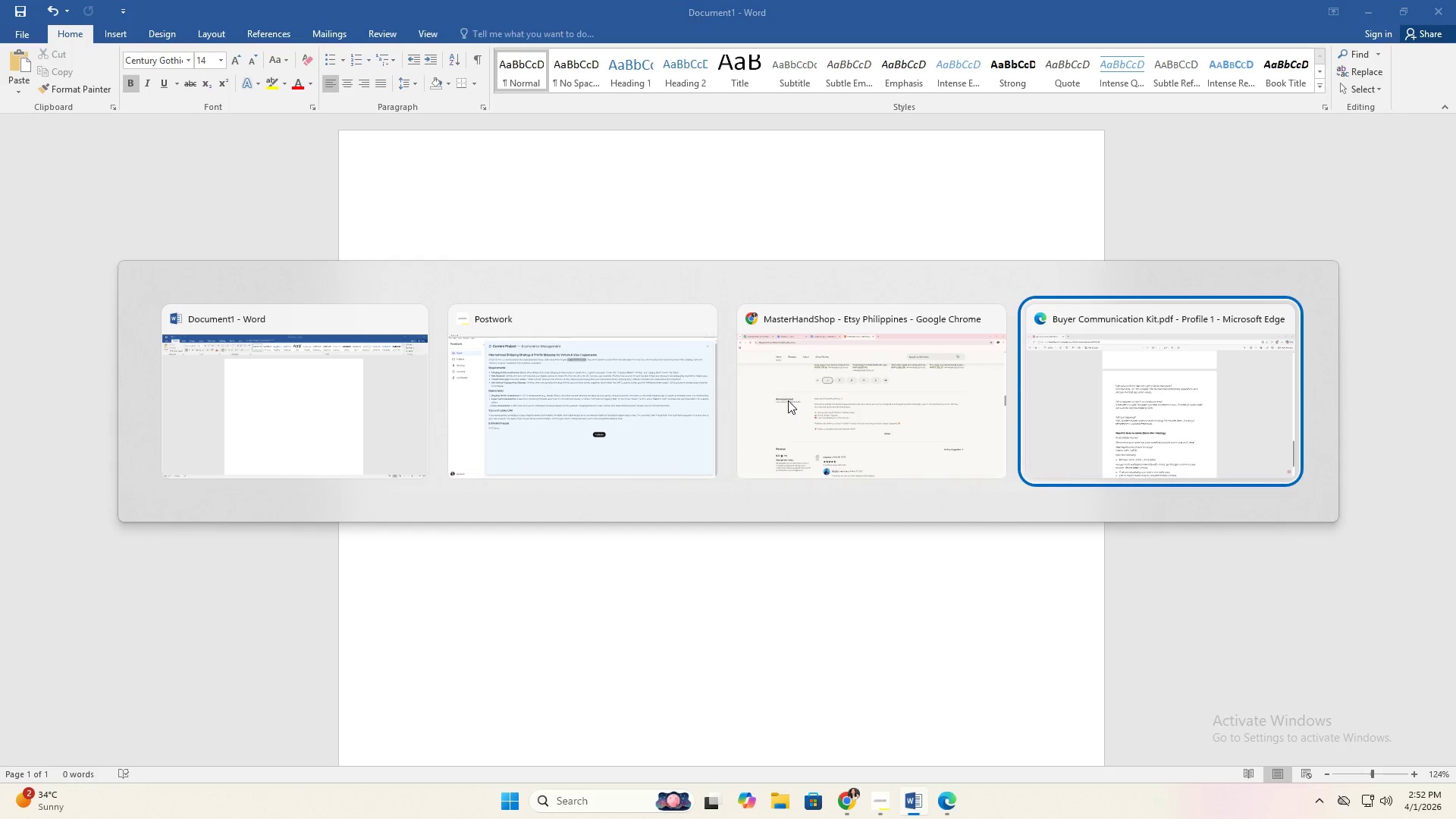 
key(Alt+Tab)
 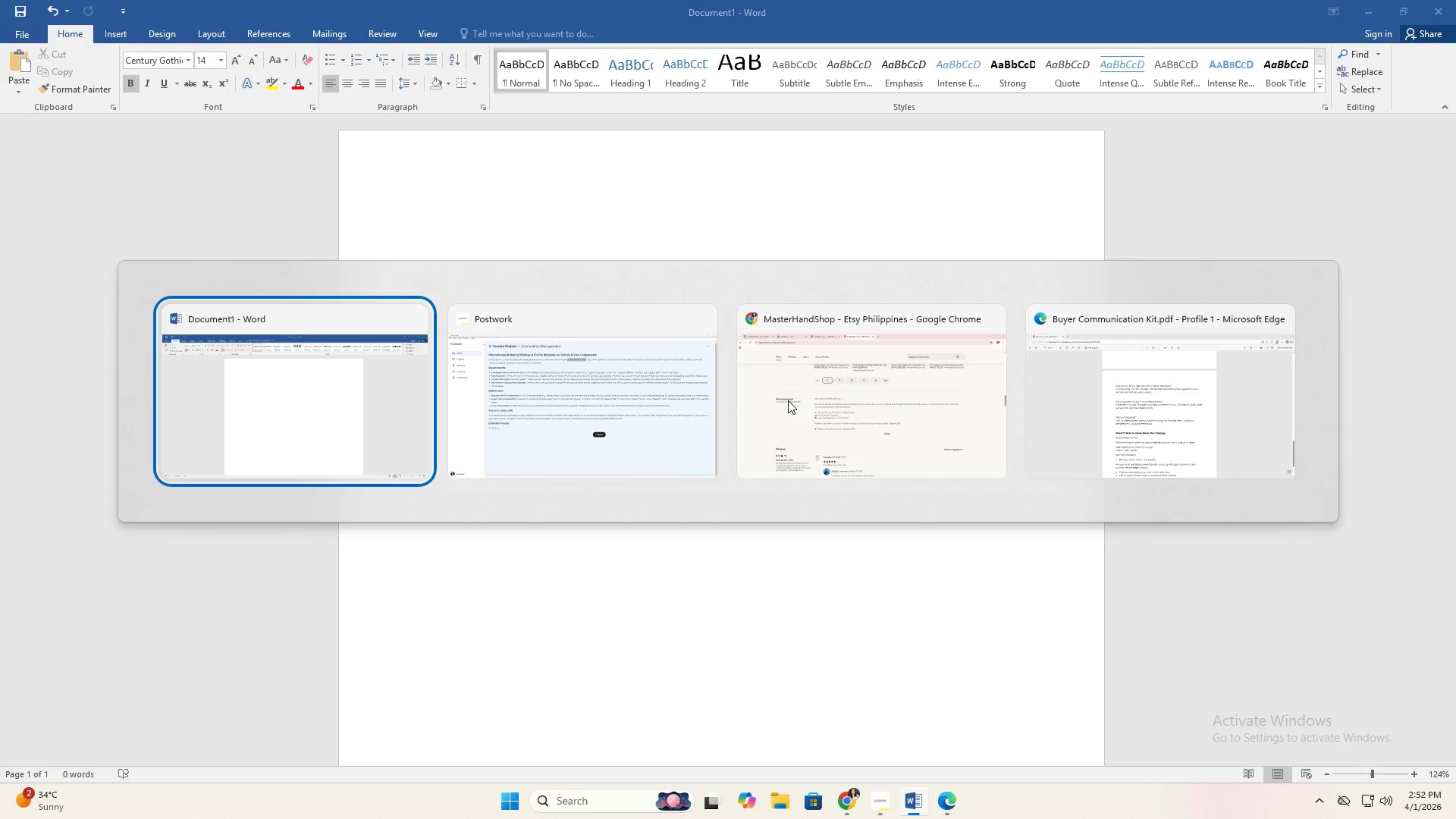 
key(Alt+Tab)
 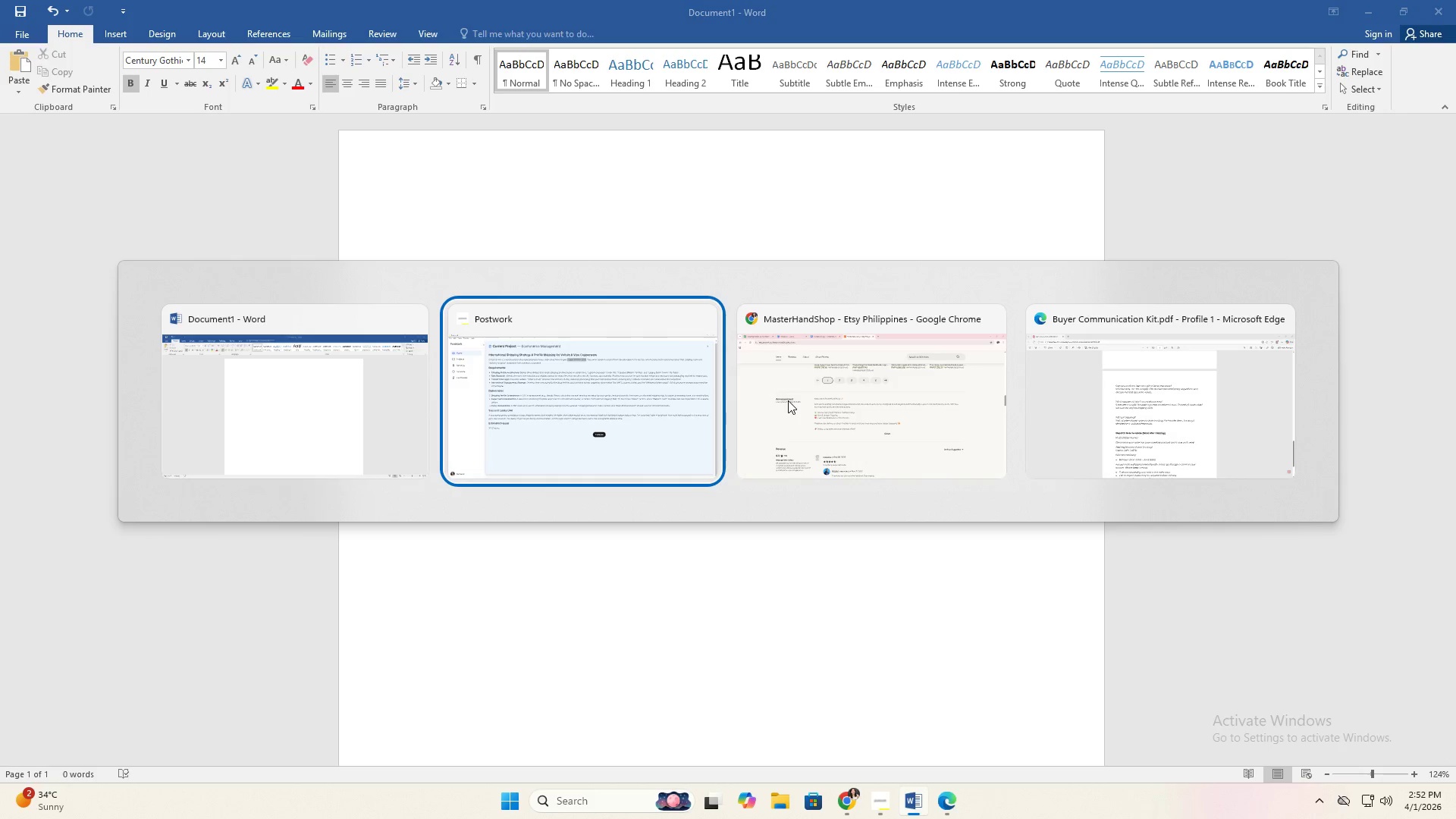 
scroll: coordinate [788, 400], scroll_direction: down, amount: 3.0
 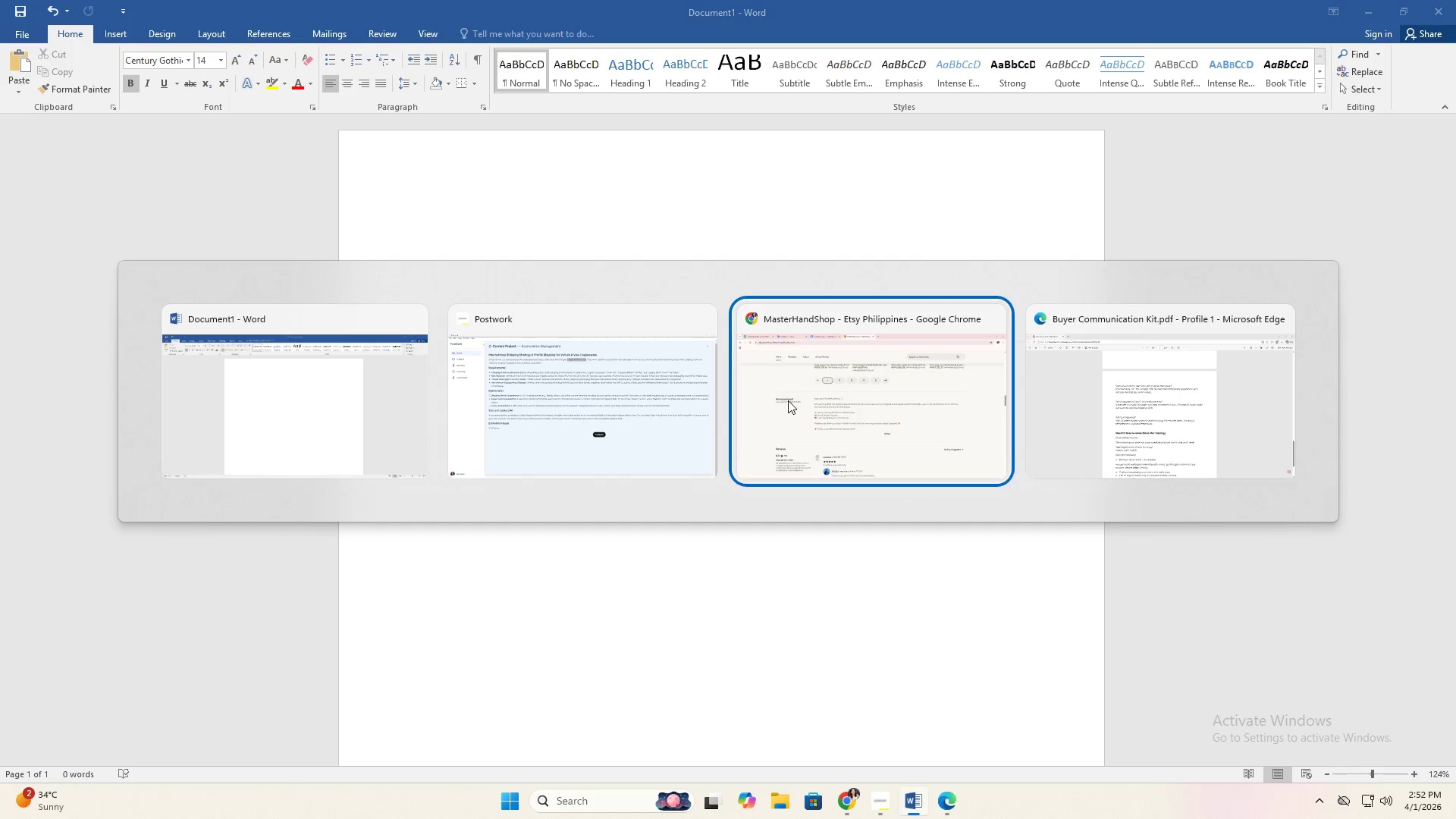 
key(Alt+Tab)
 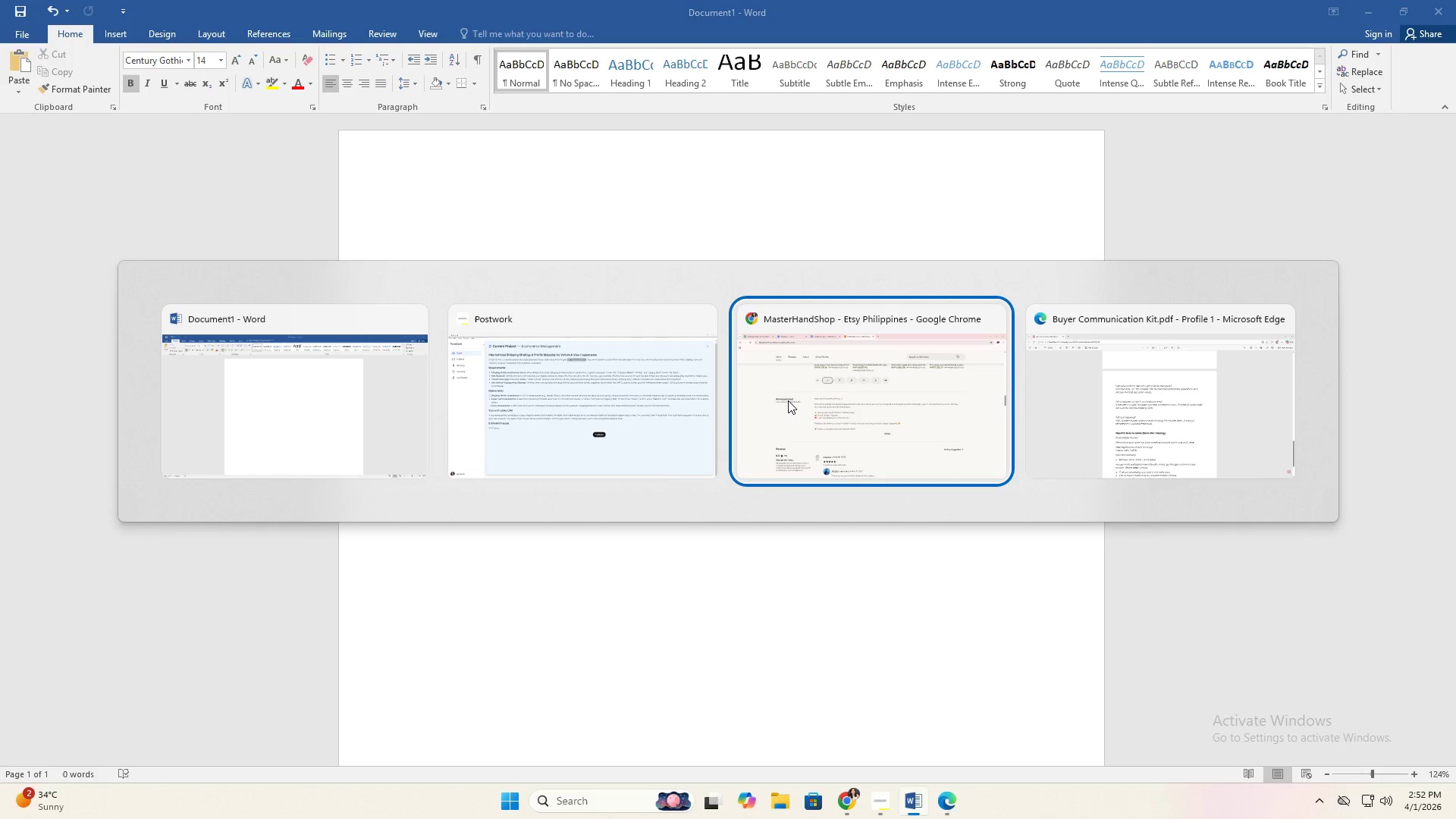 
key(Alt+Tab)
 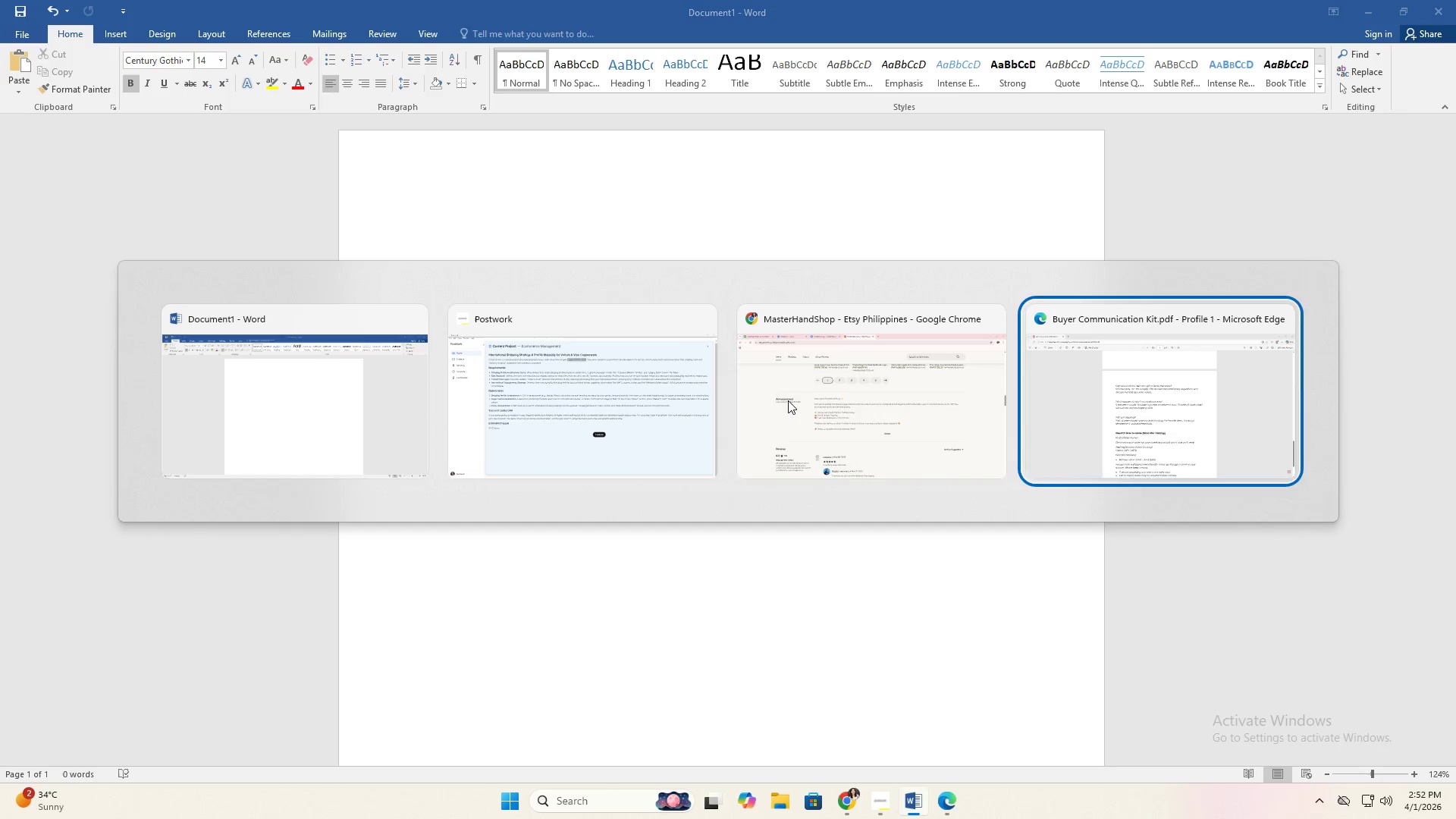 
key(Alt+Tab)
 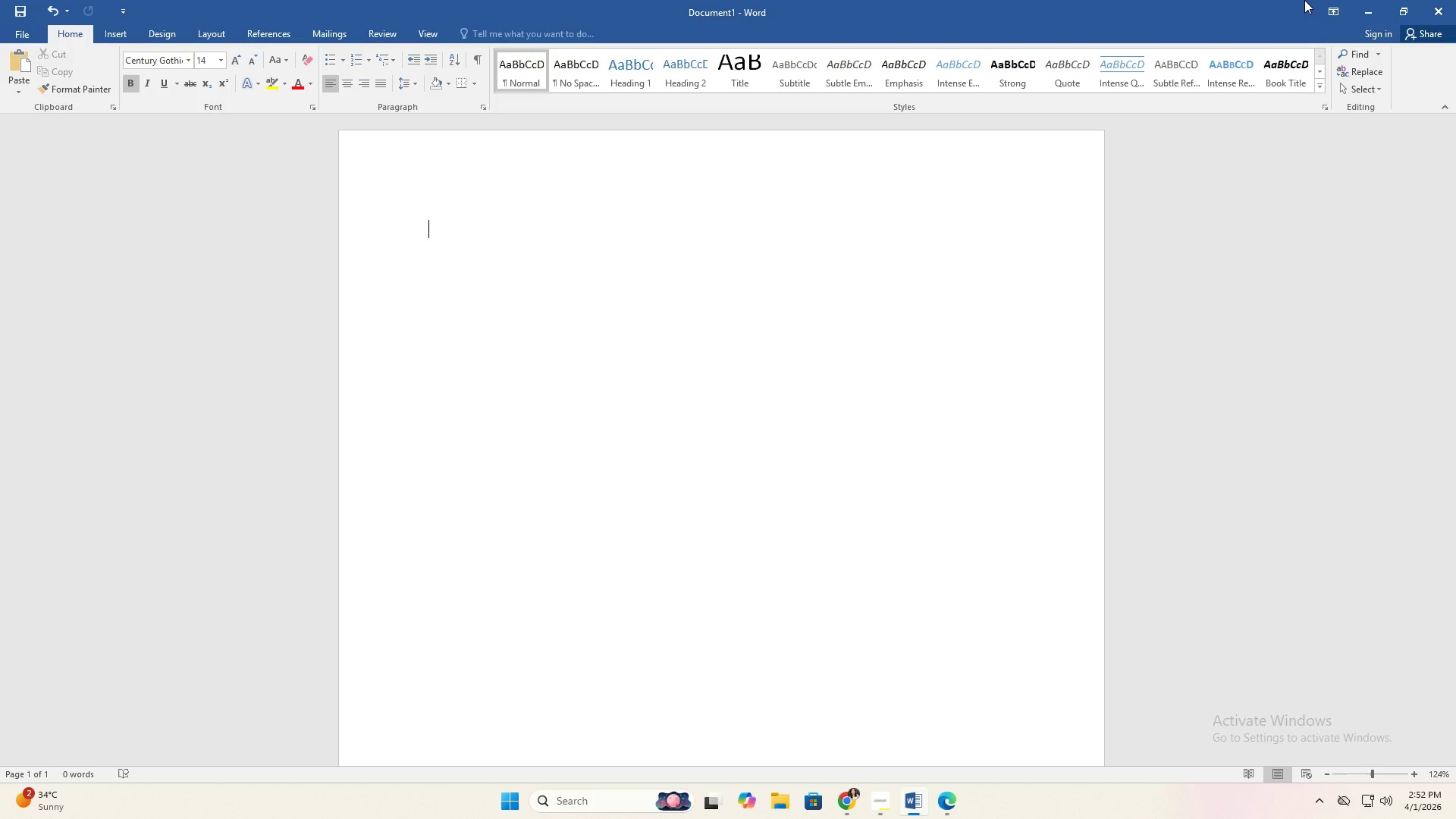 
left_click([1455, 0])
 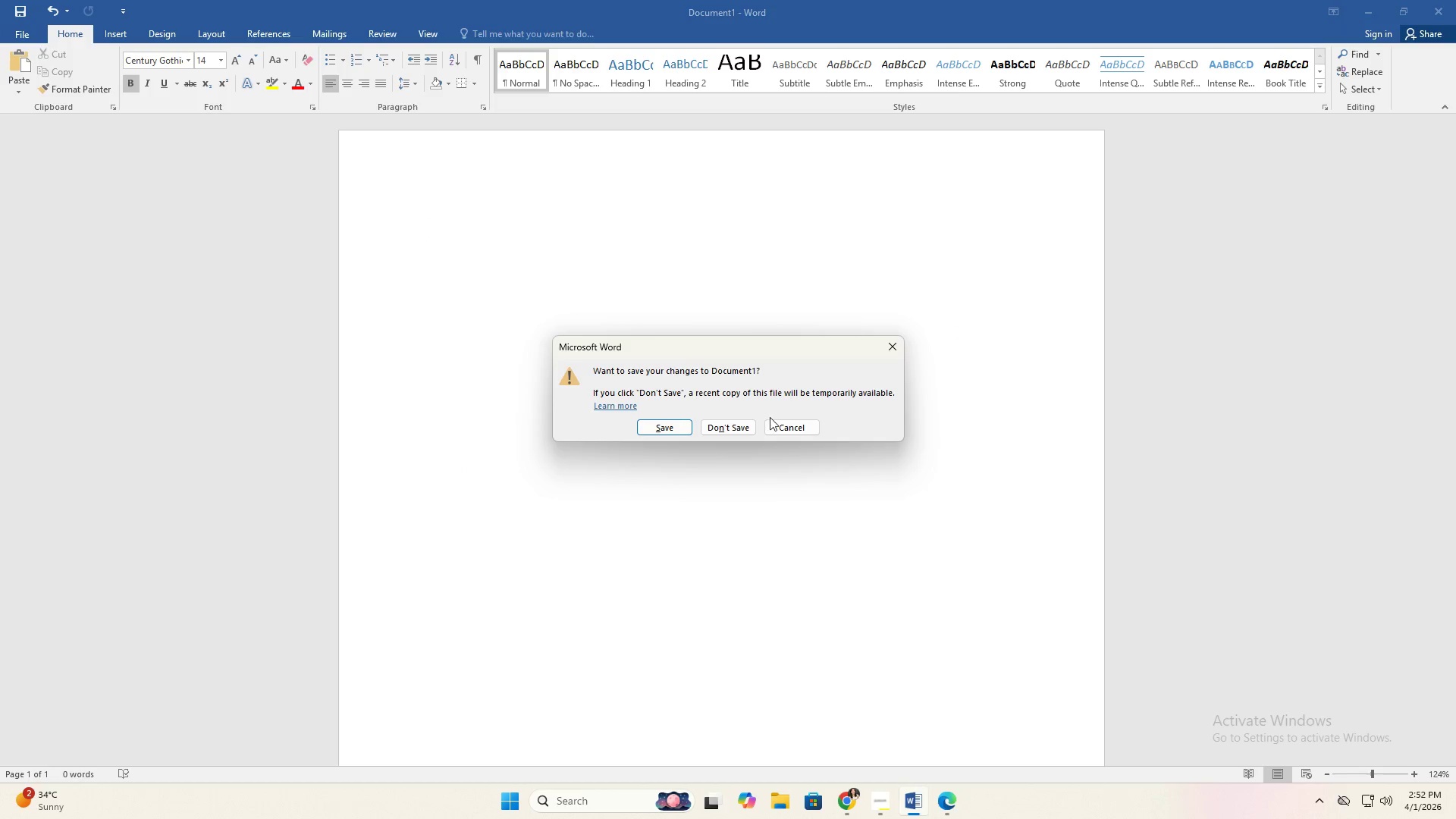 
left_click([746, 423])